 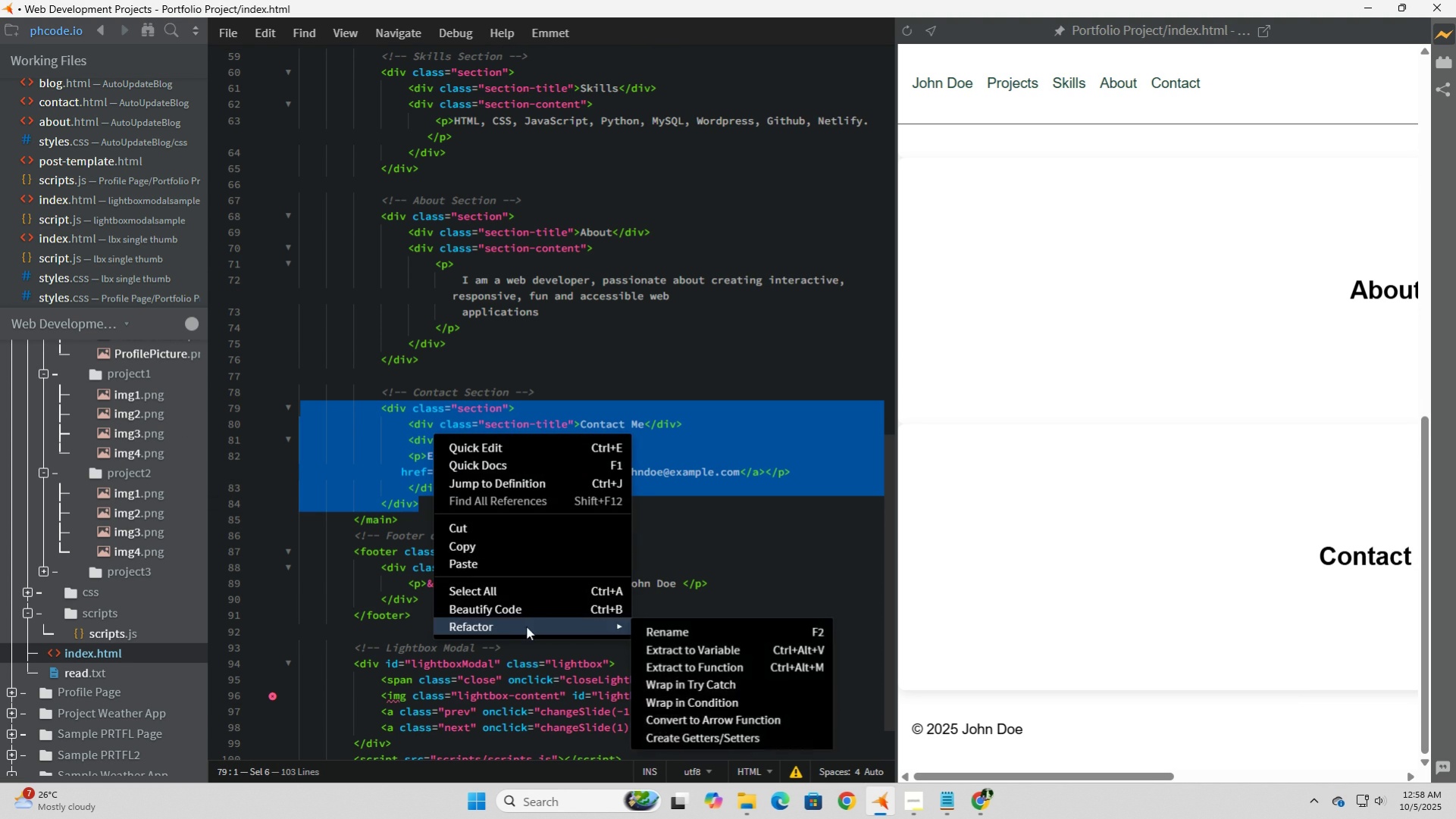 
left_click([510, 483])
 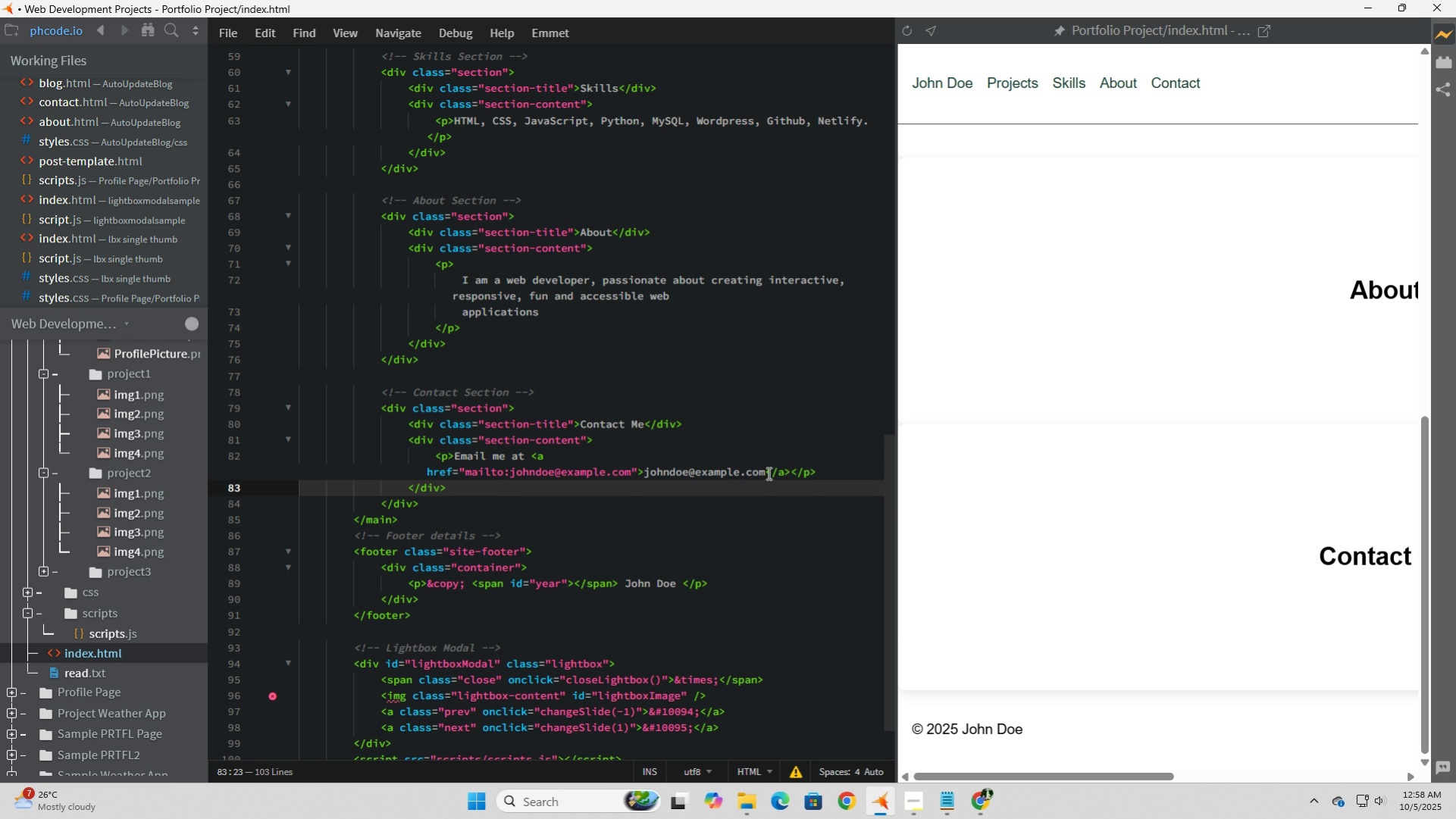 
left_click([828, 473])
 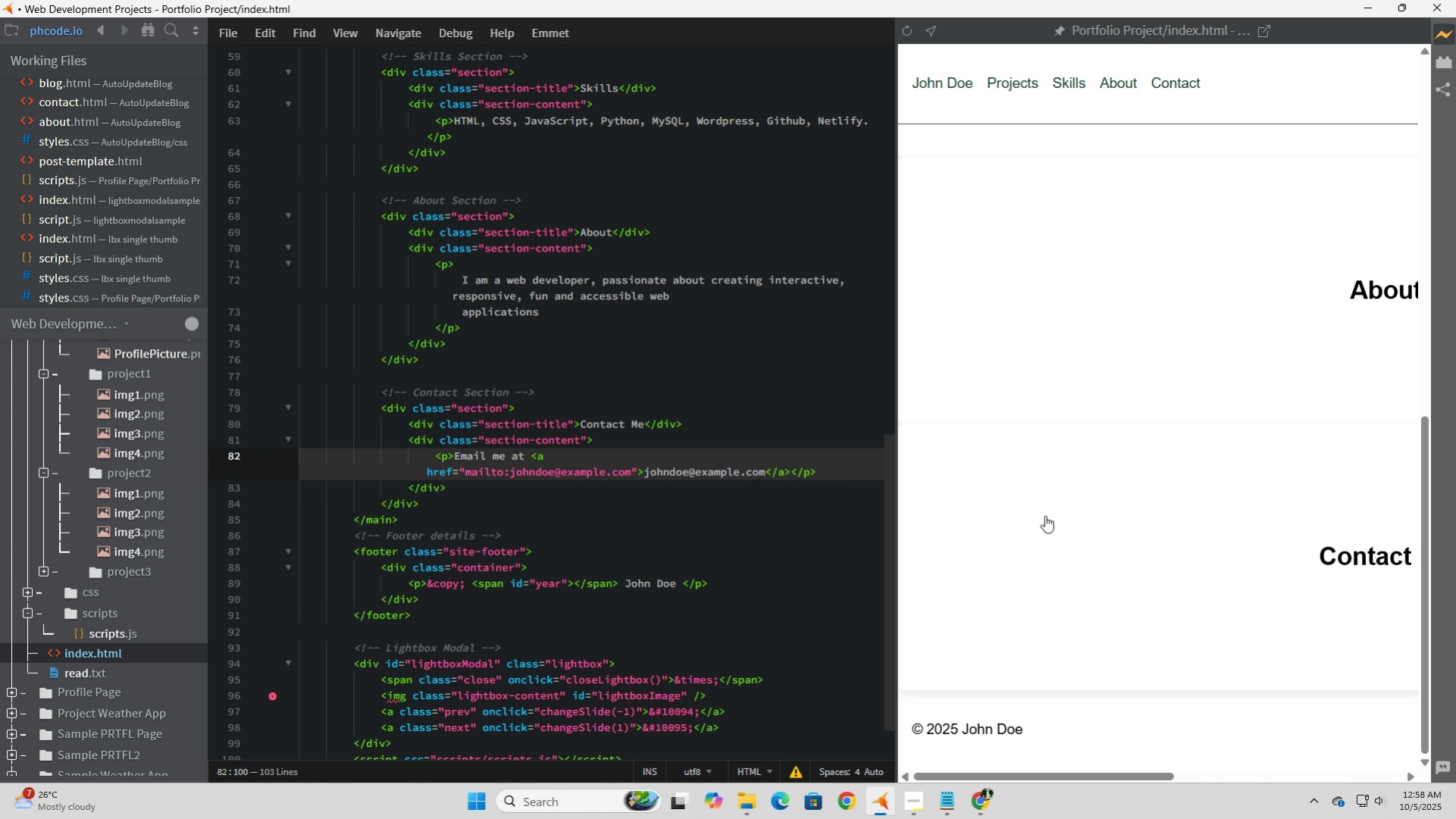 
scroll: coordinate [1072, 522], scroll_direction: down, amount: 2.0
 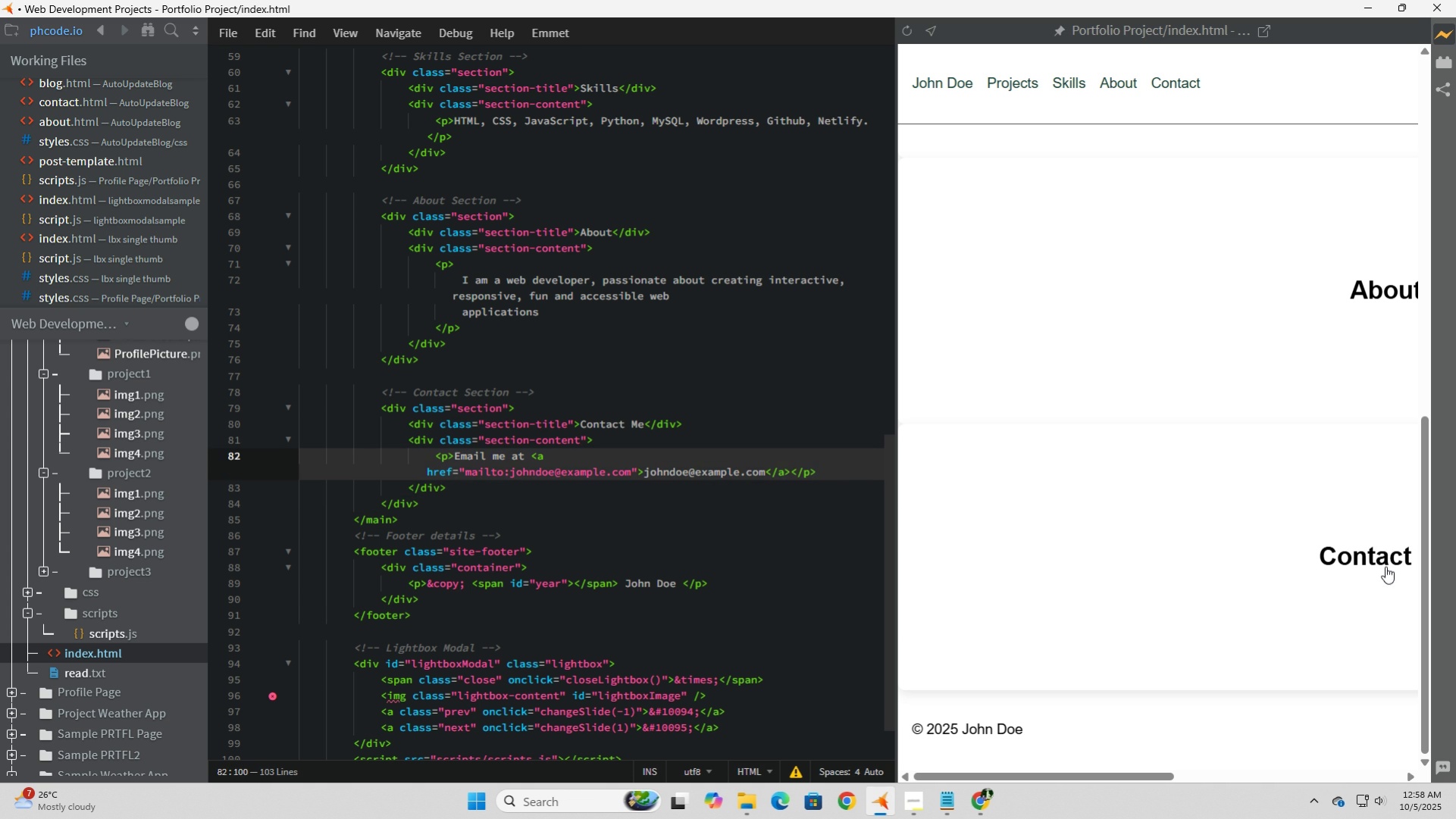 
left_click([1384, 565])
 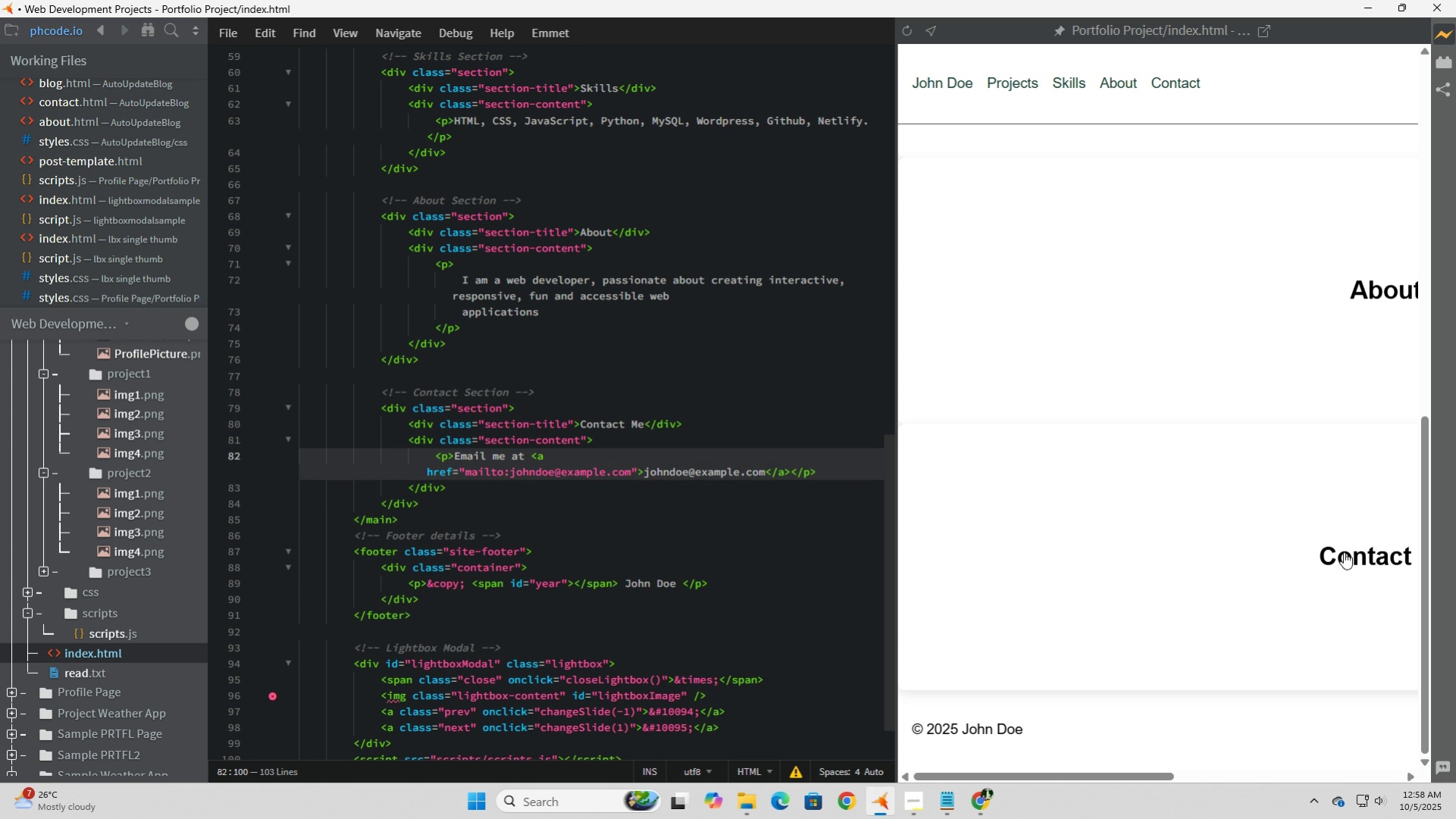 
left_click([1342, 552])
 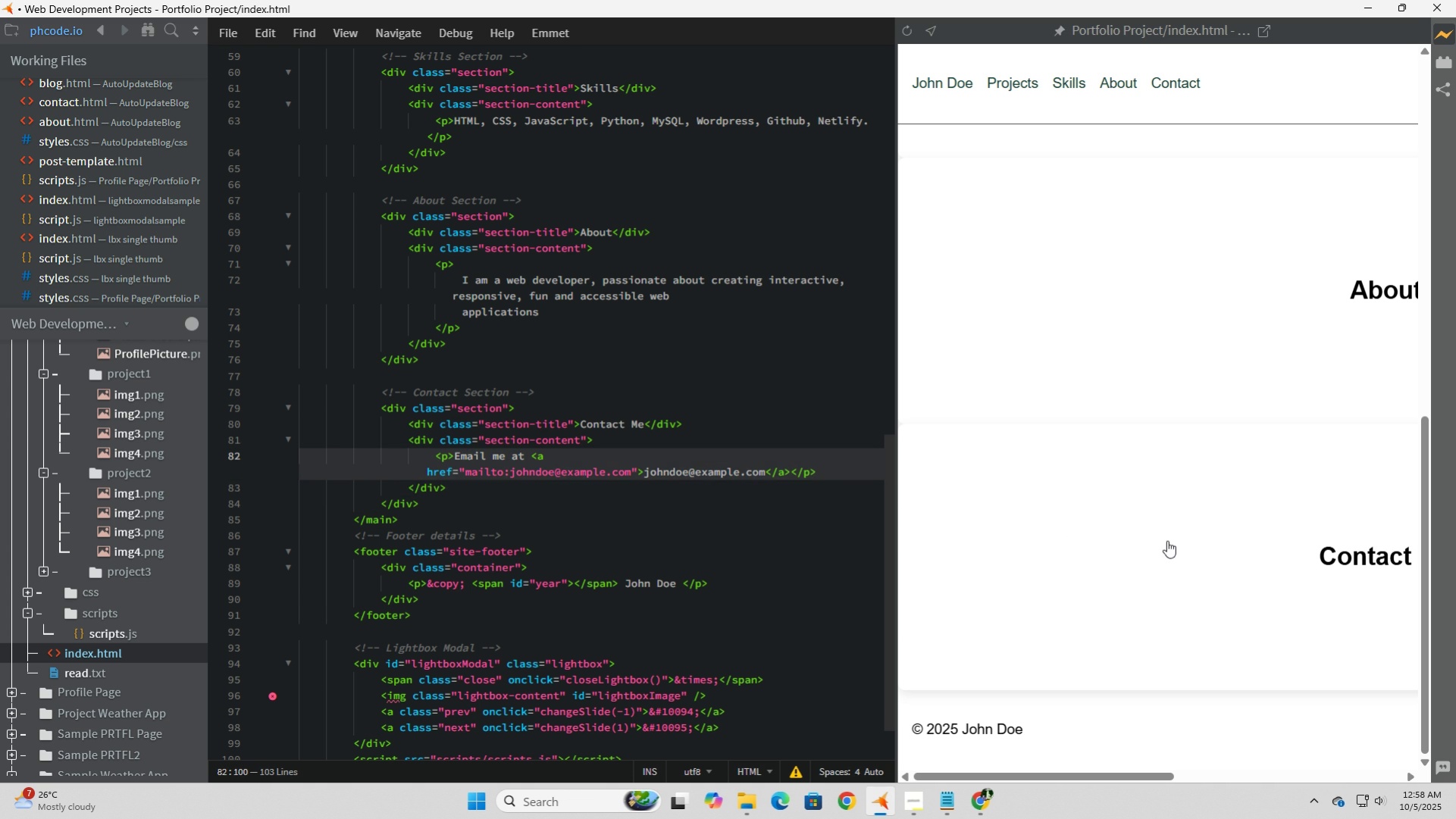 
left_click([1166, 540])
 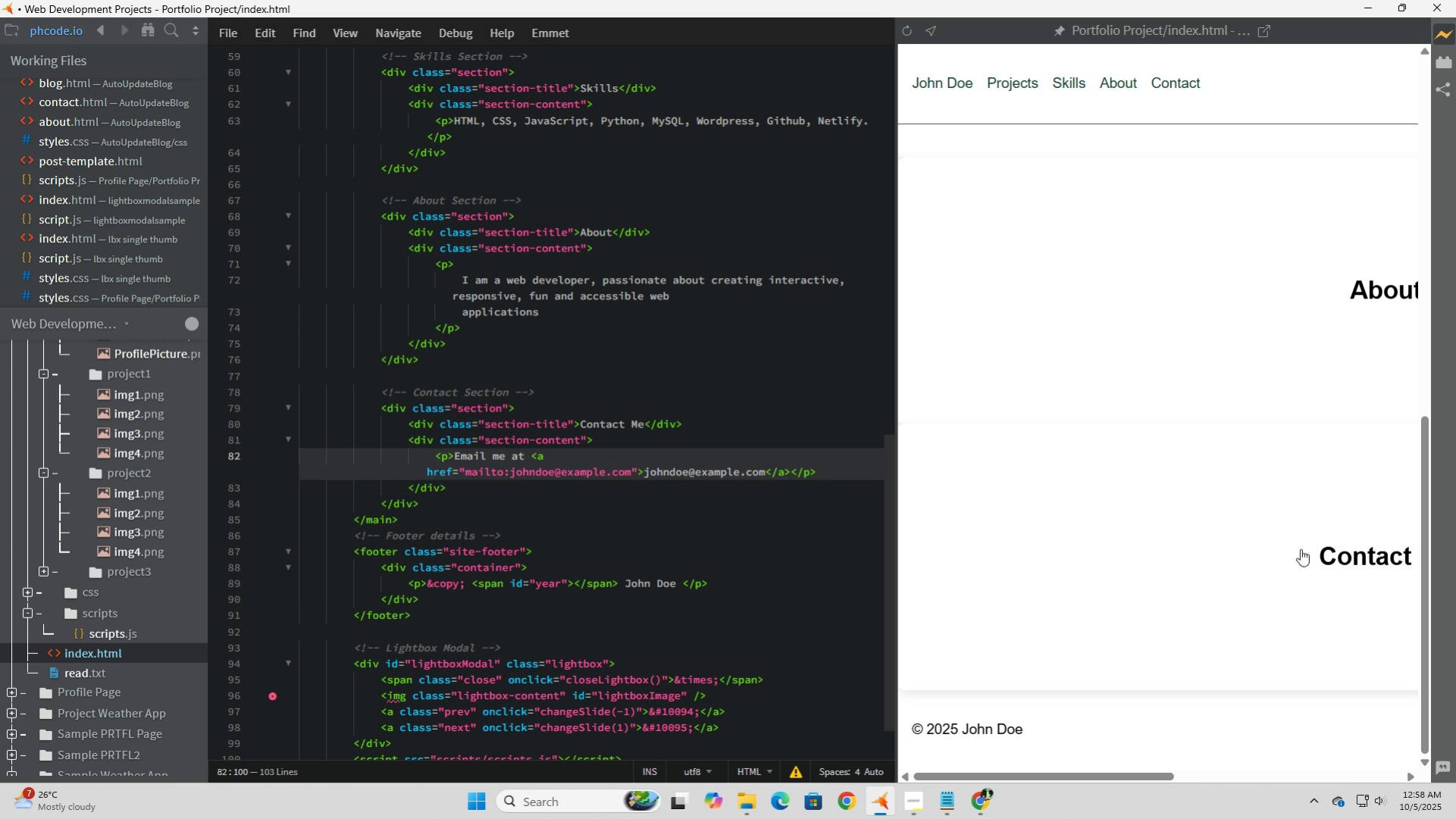 
left_click([1314, 564])
 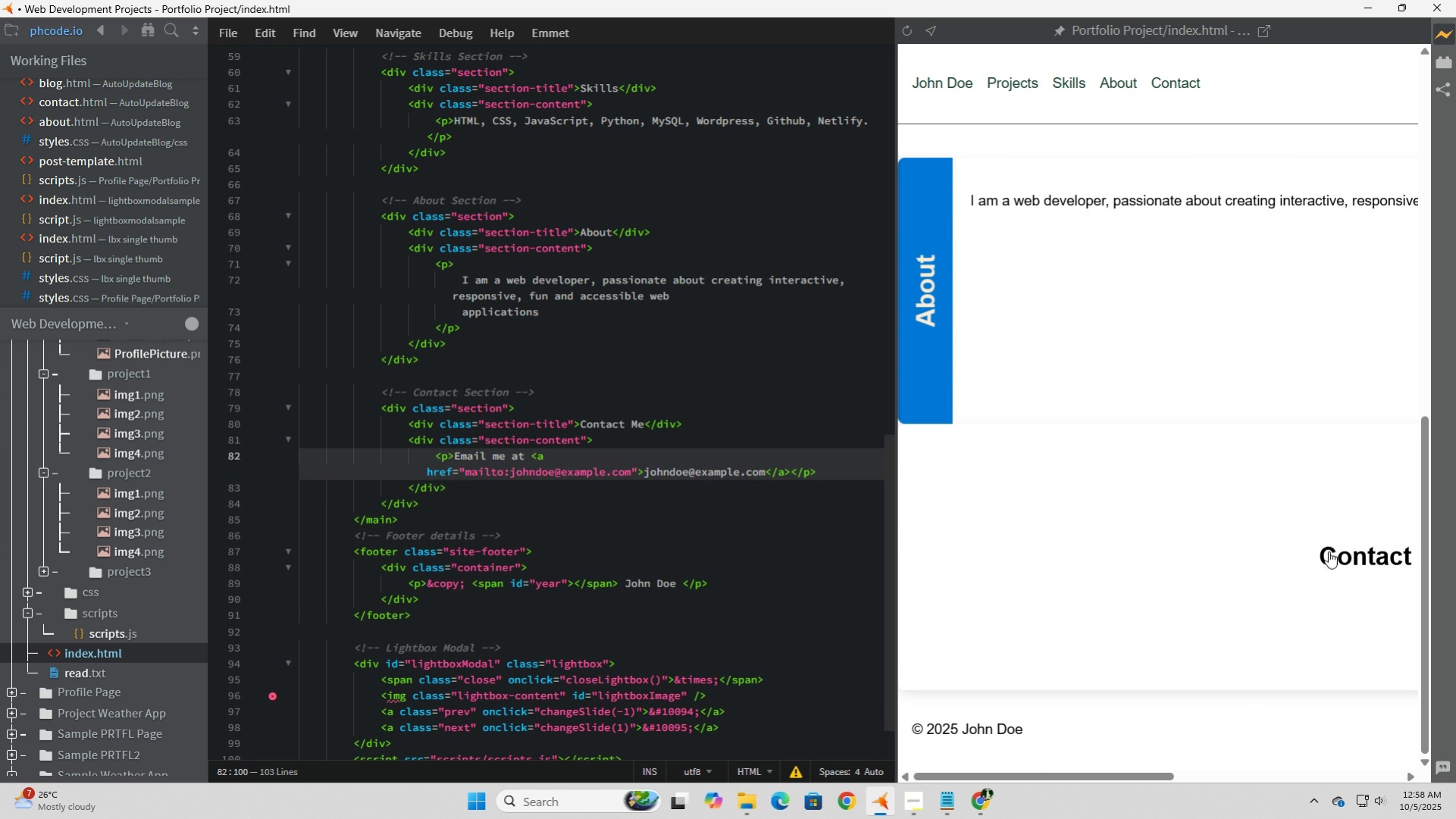 
left_click([1336, 551])
 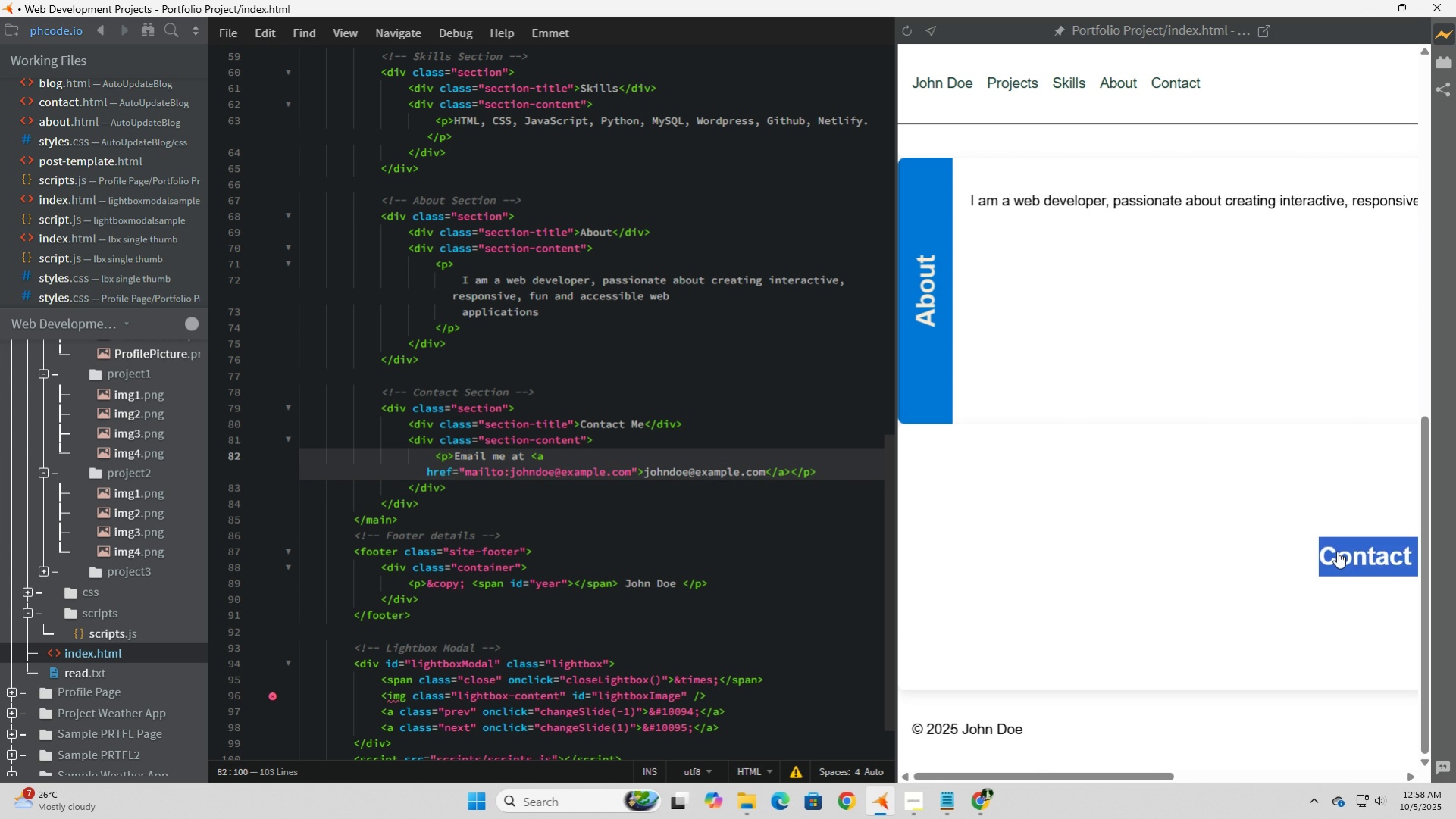 
double_click([1336, 551])
 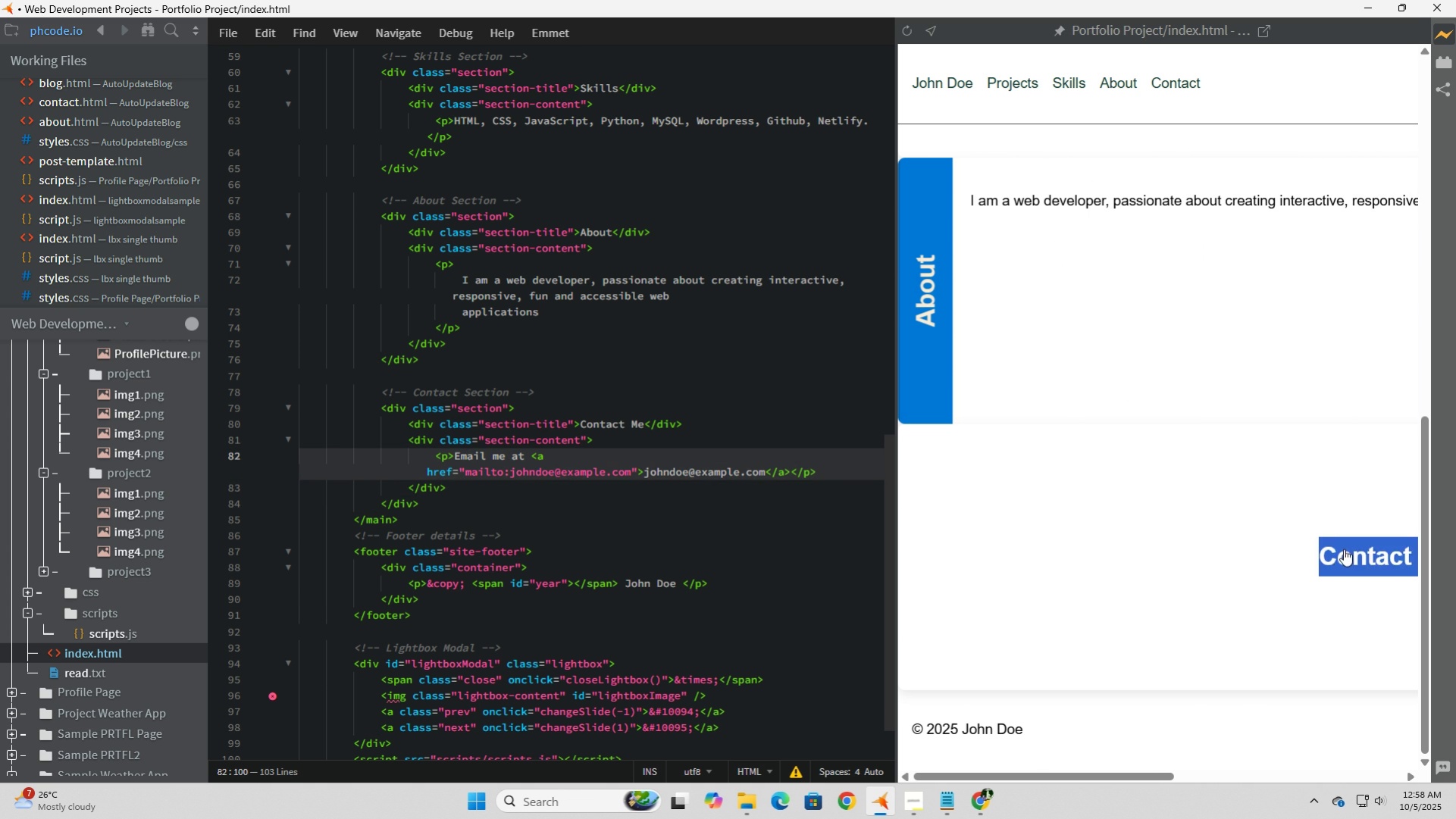 
left_click([1343, 547])
 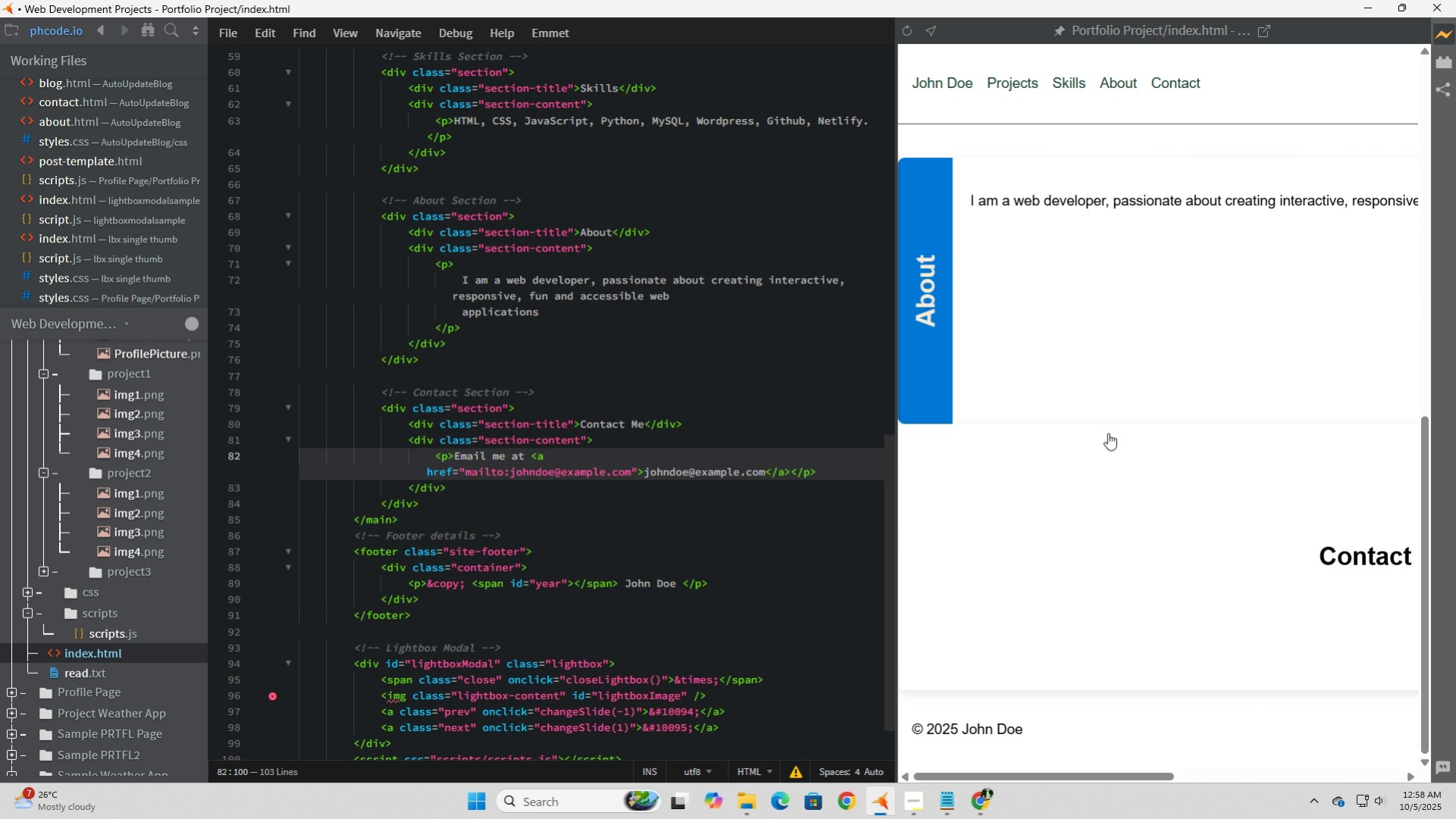 
scroll: coordinate [1098, 424], scroll_direction: down, amount: 3.0
 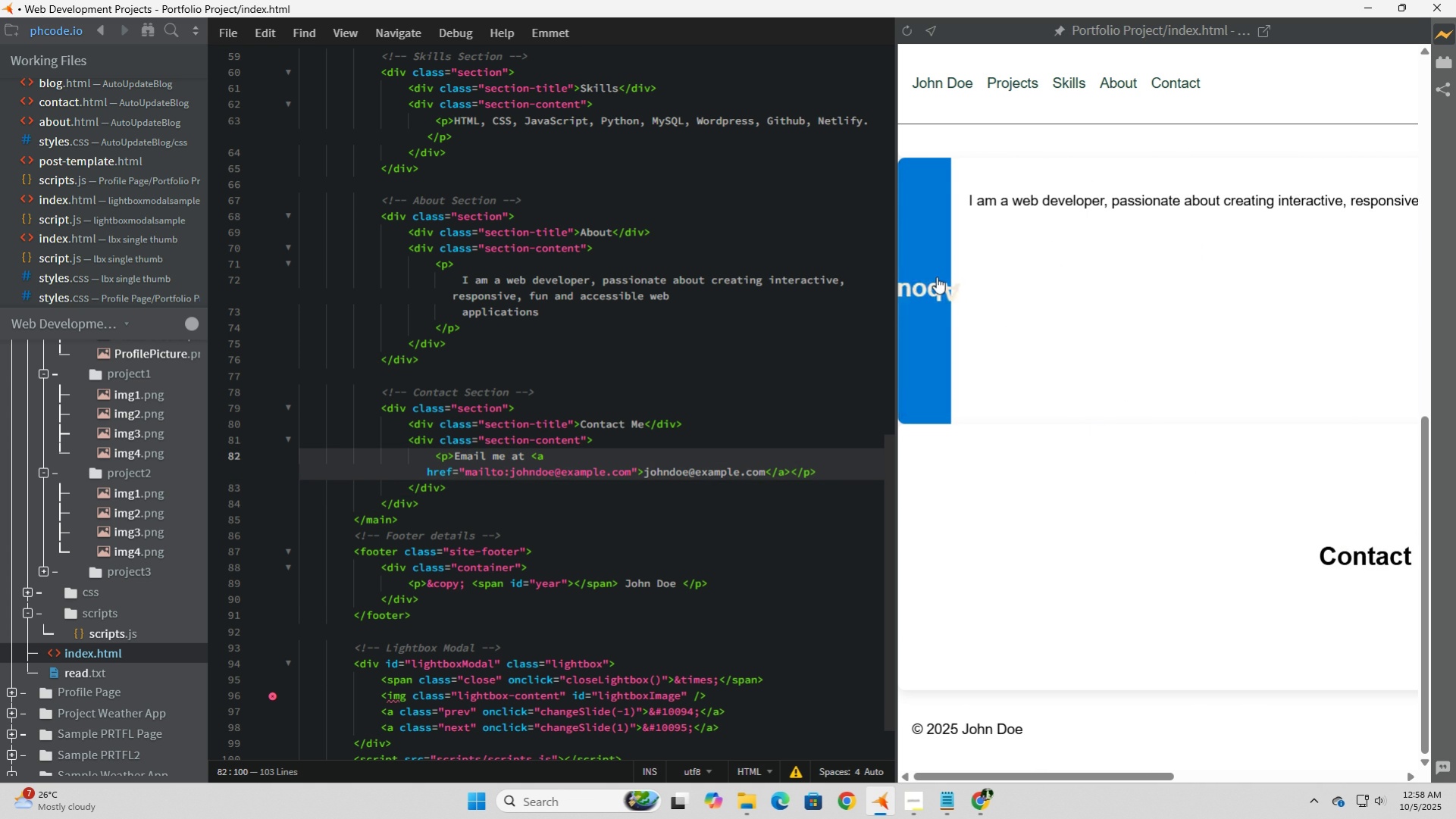 
left_click([936, 277])
 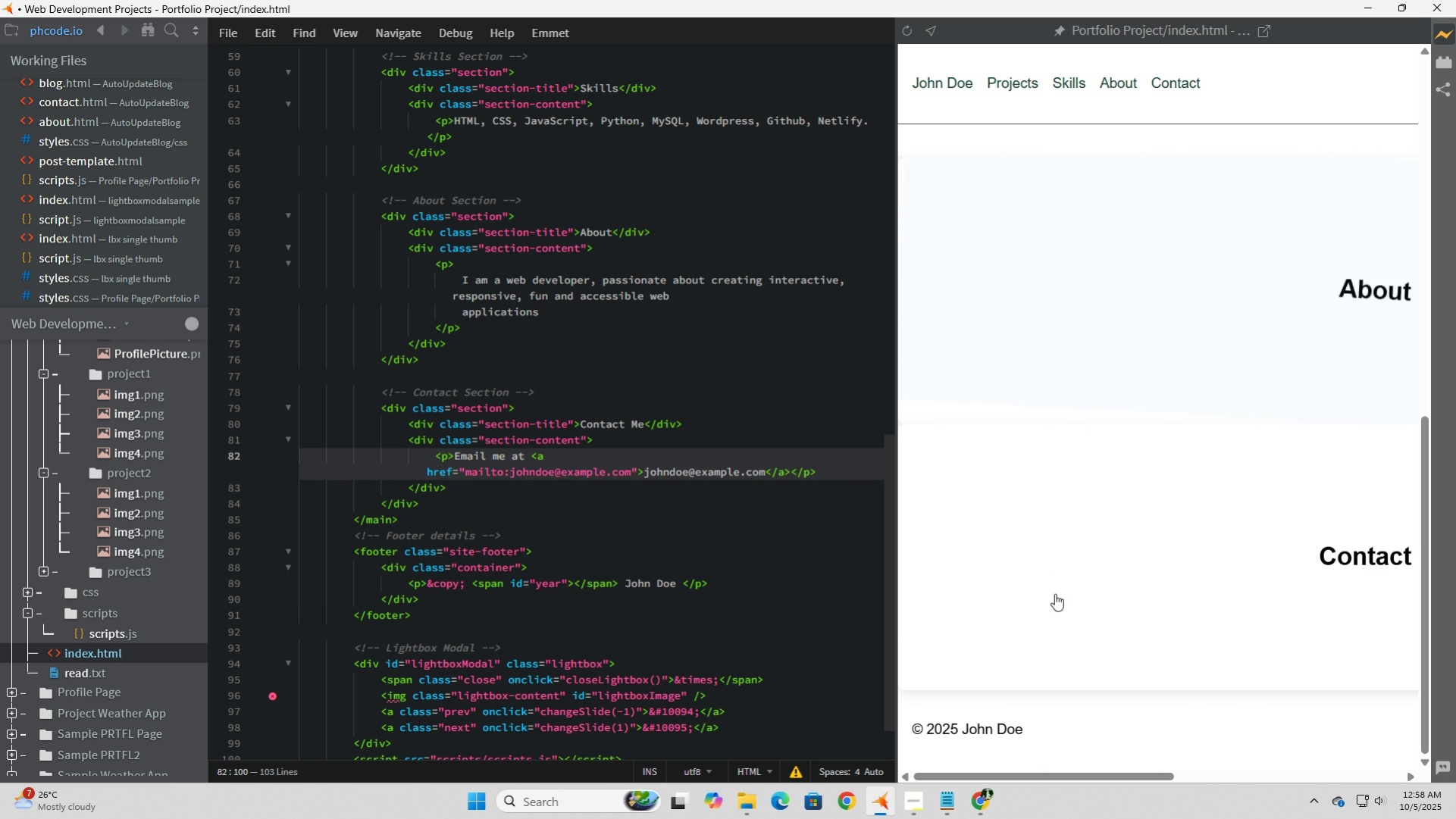 
left_click([1054, 593])
 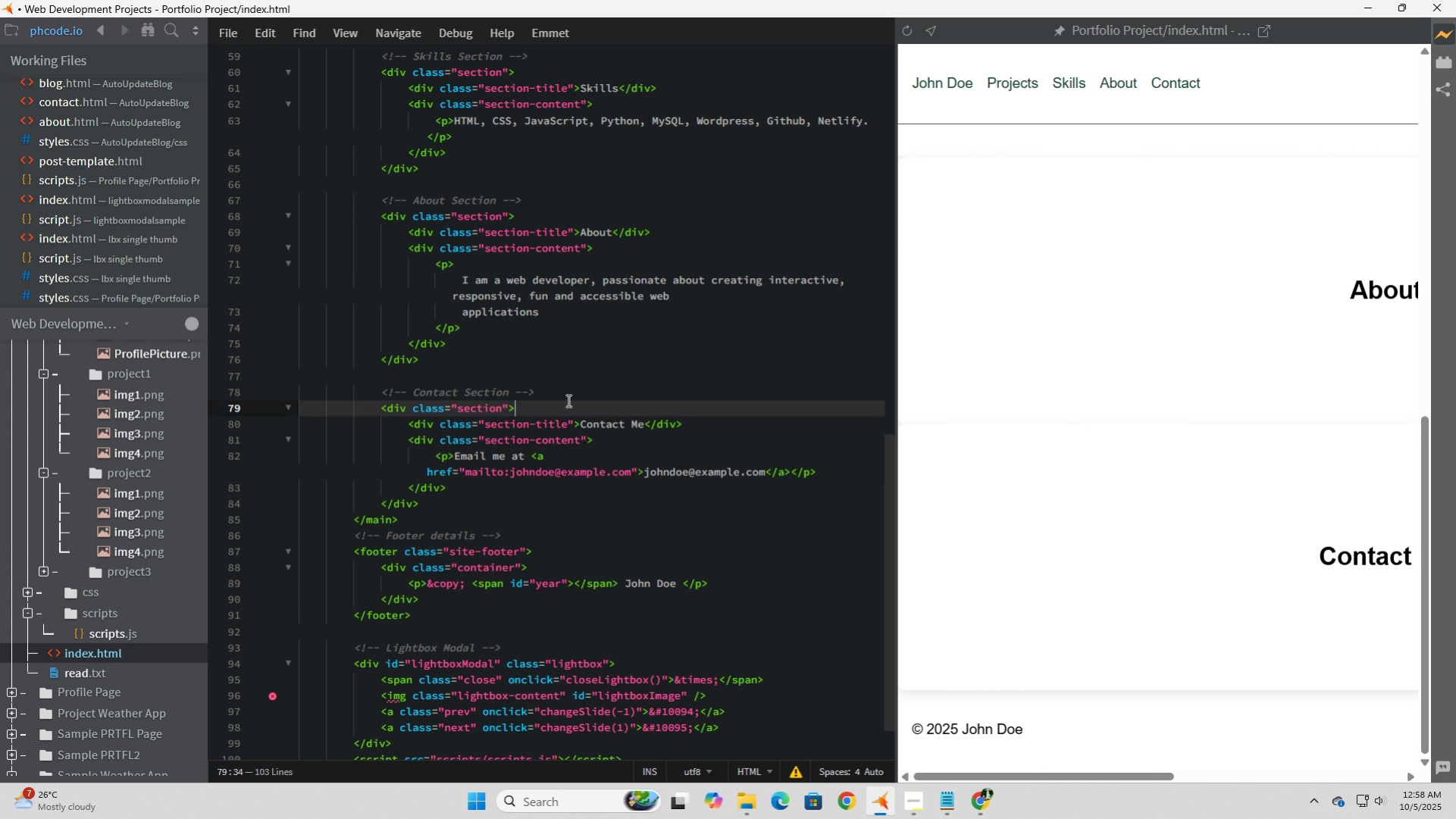 
left_click([578, 392])
 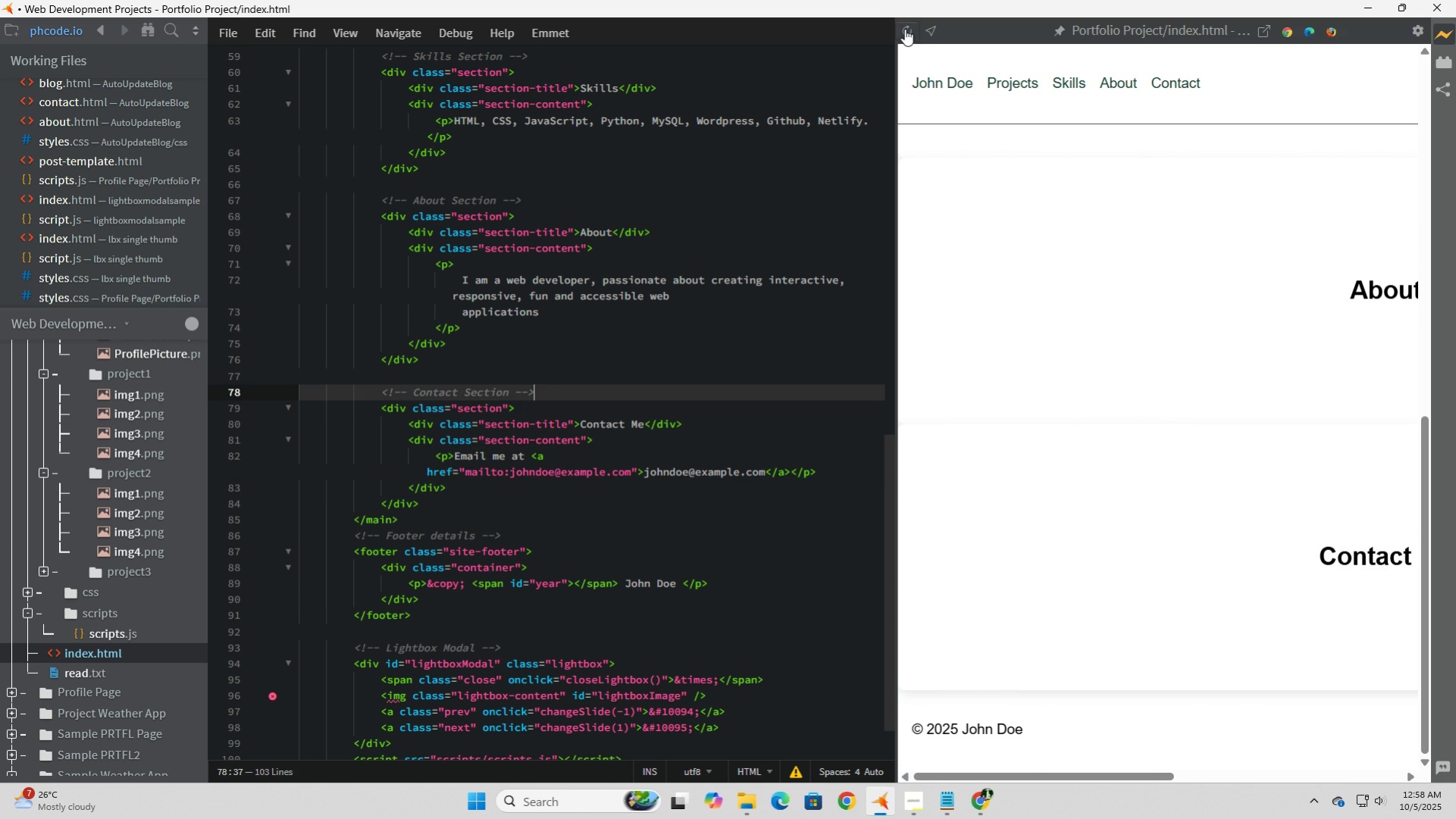 
left_click([904, 29])
 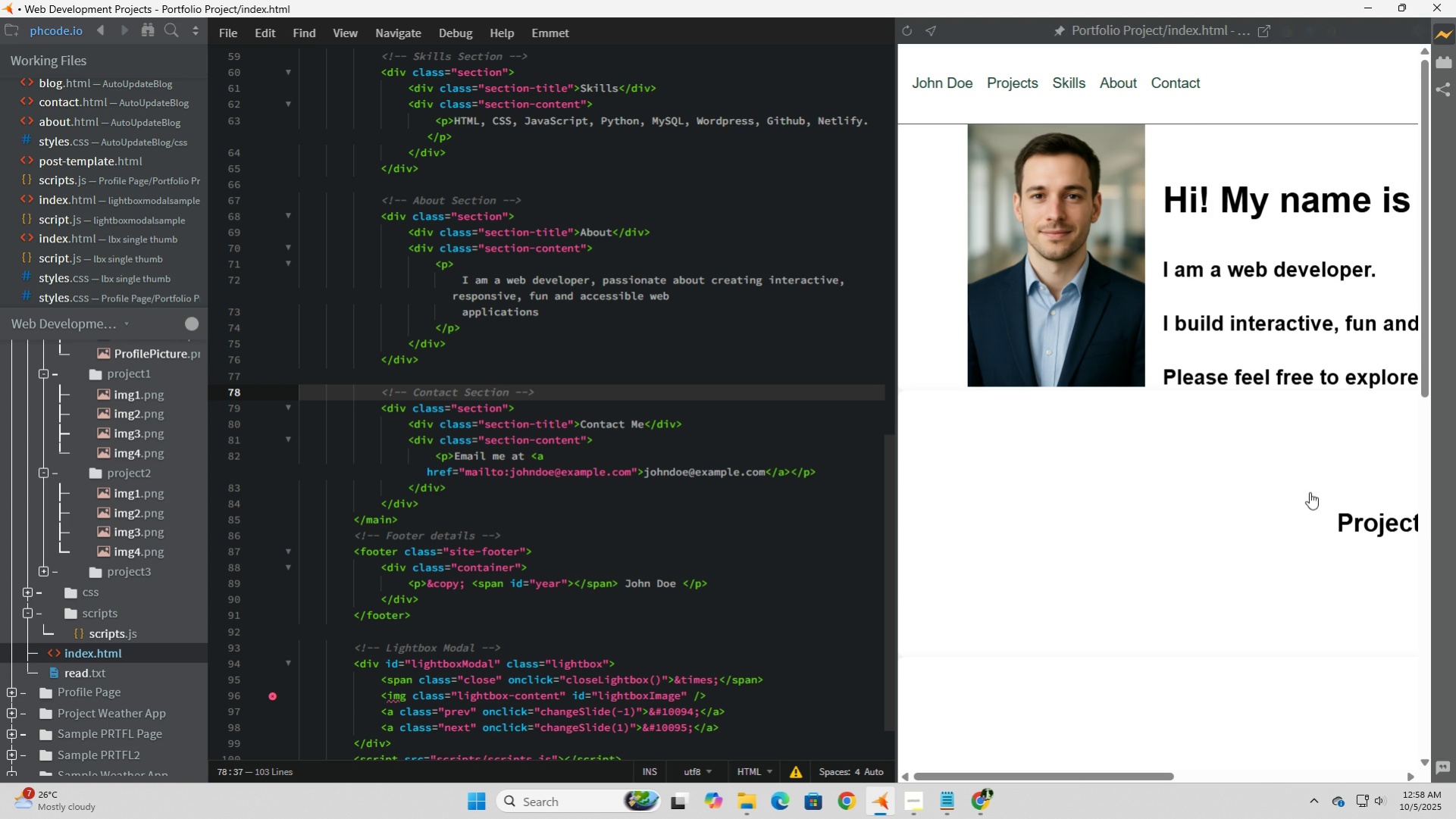 
scroll: coordinate [1153, 499], scroll_direction: down, amount: 9.0
 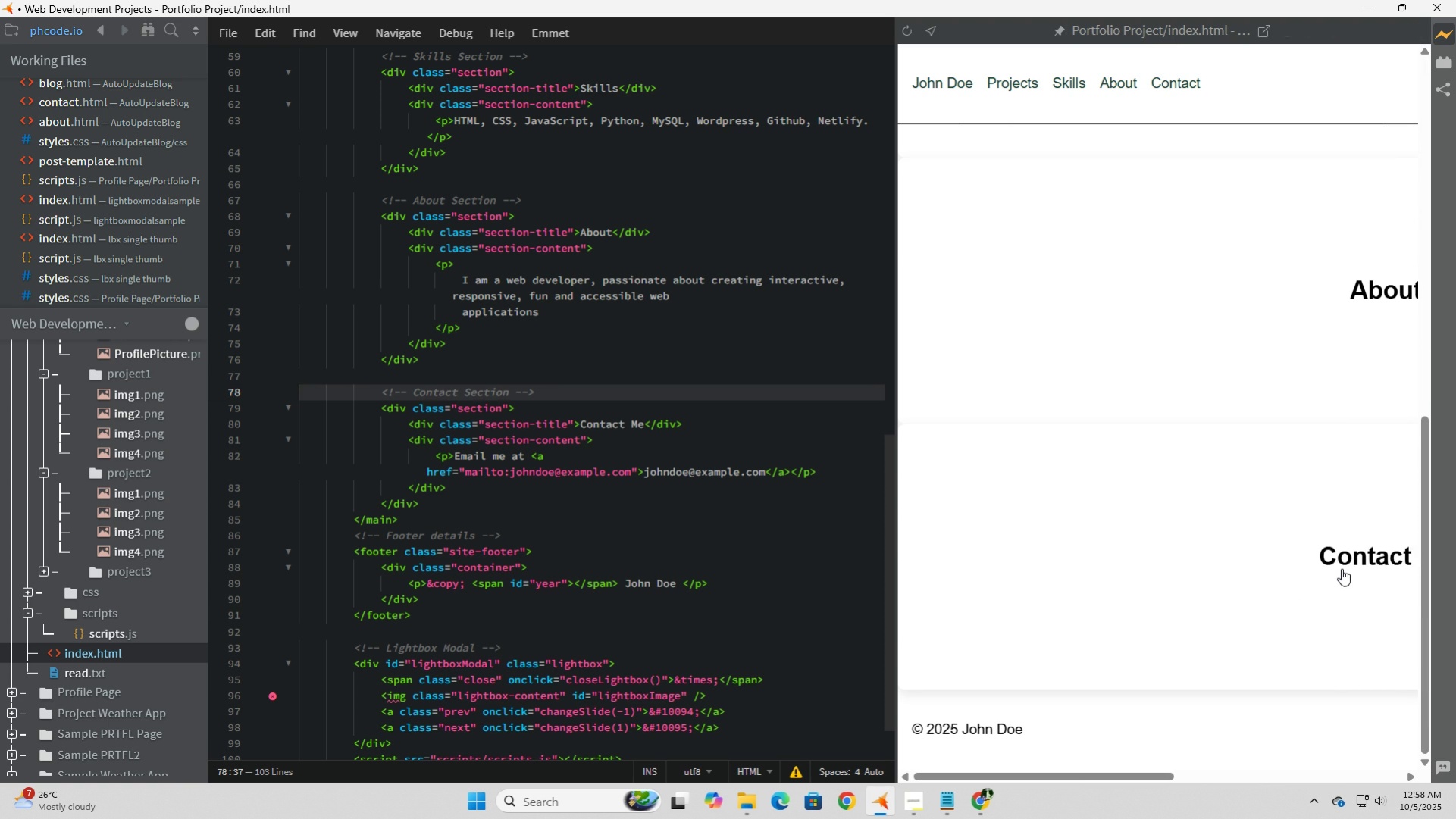 
left_click([1341, 568])
 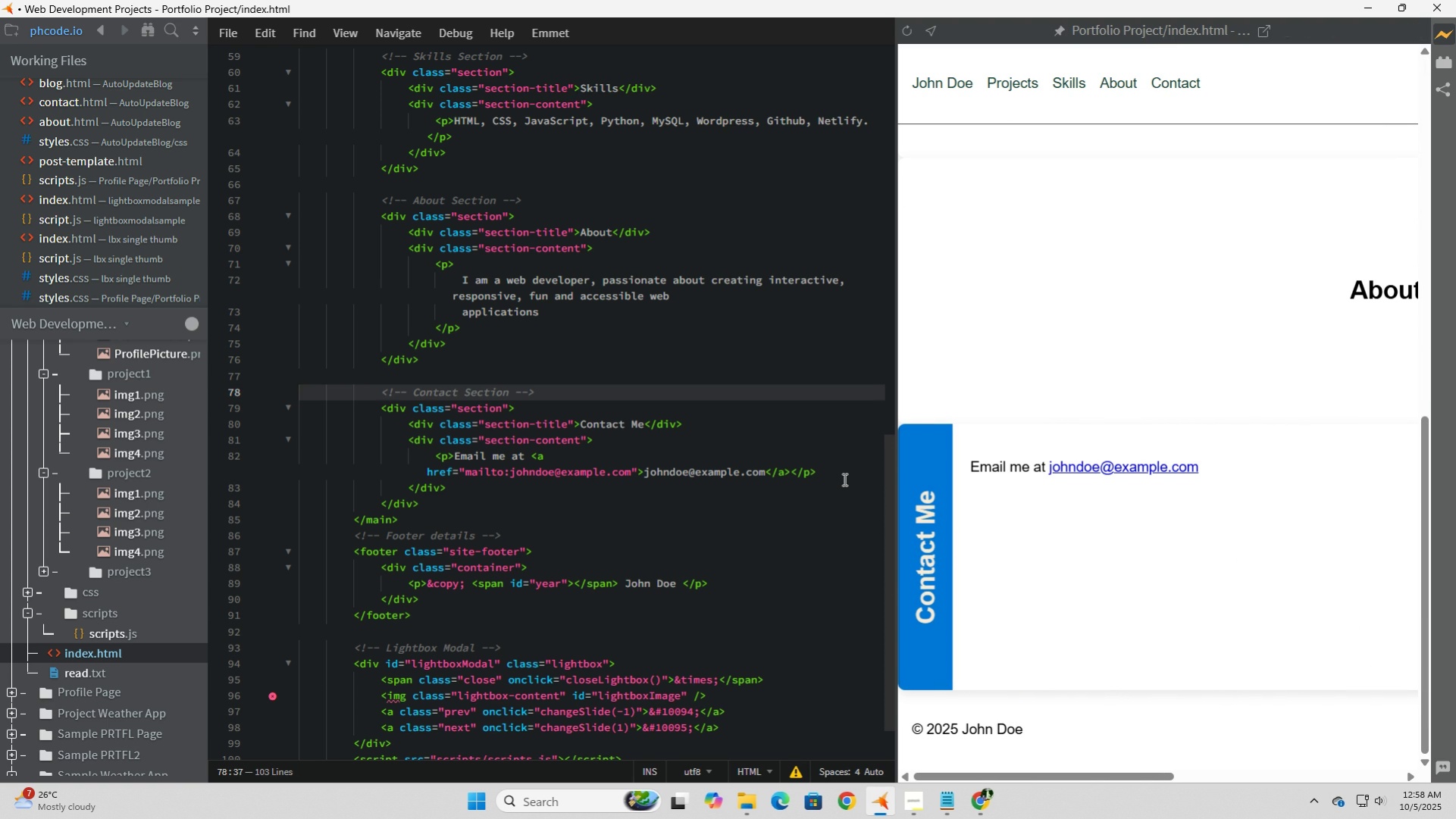 
left_click([843, 476])
 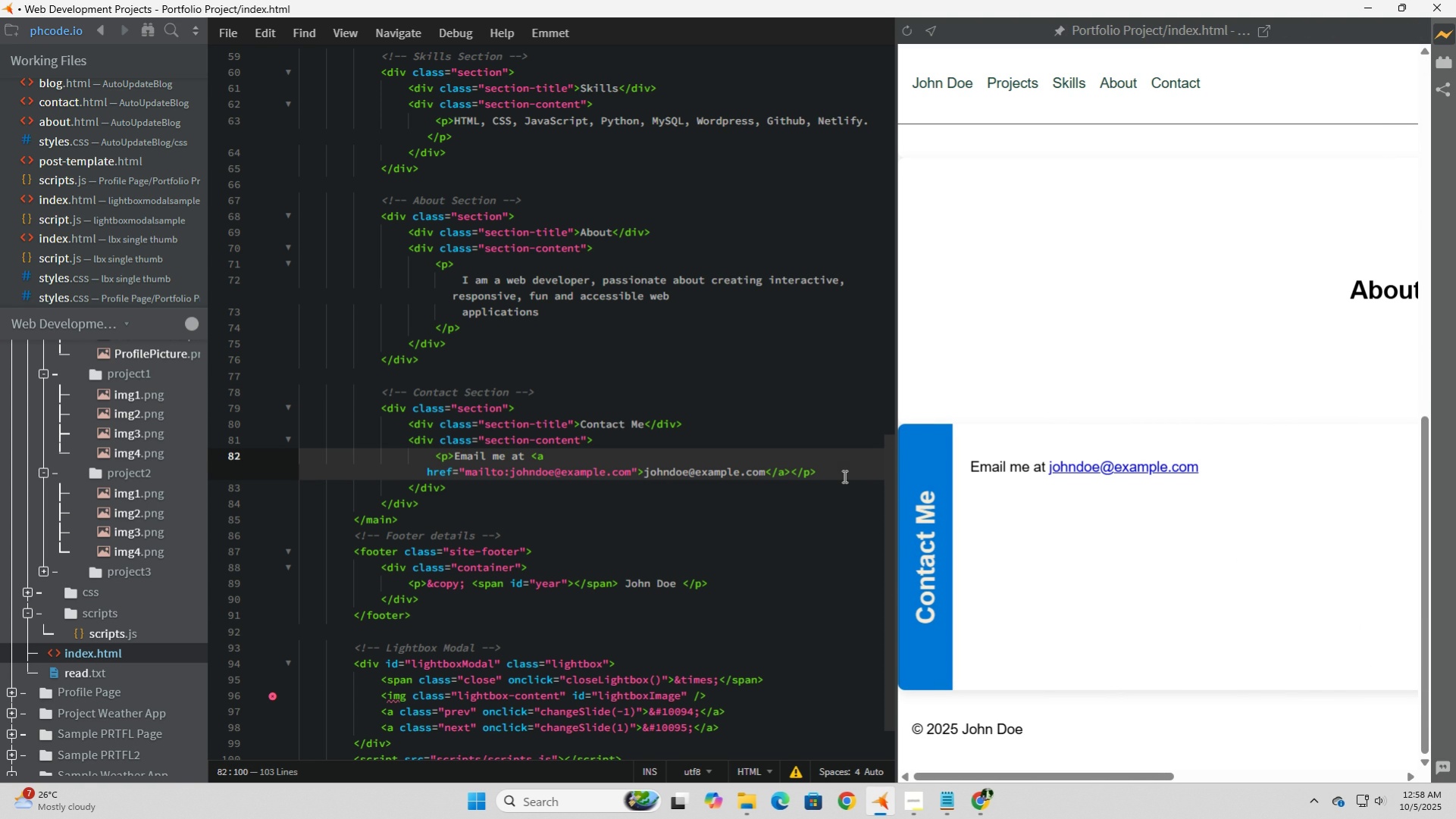 
wait(9.53)
 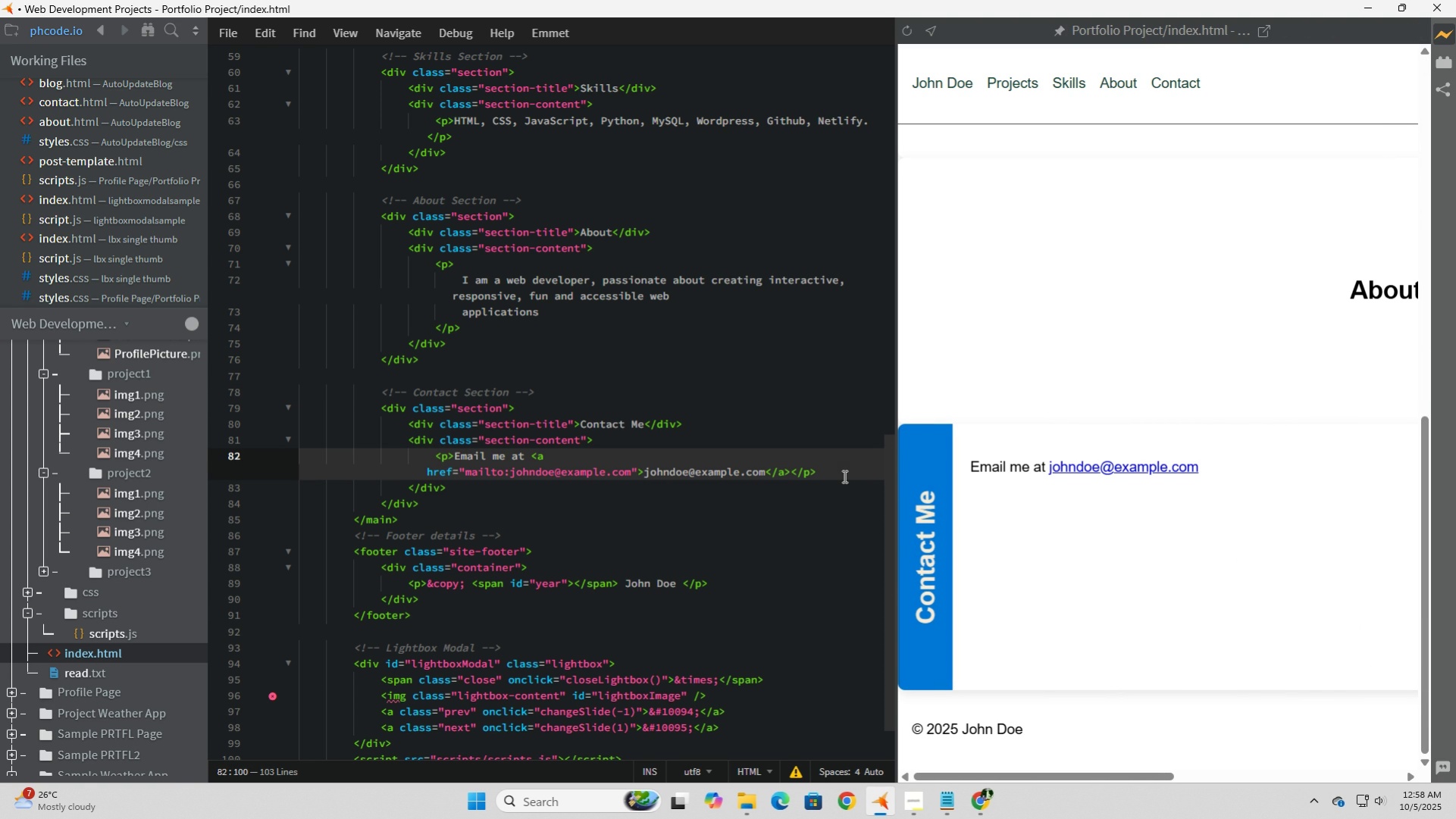 
key(Enter)